 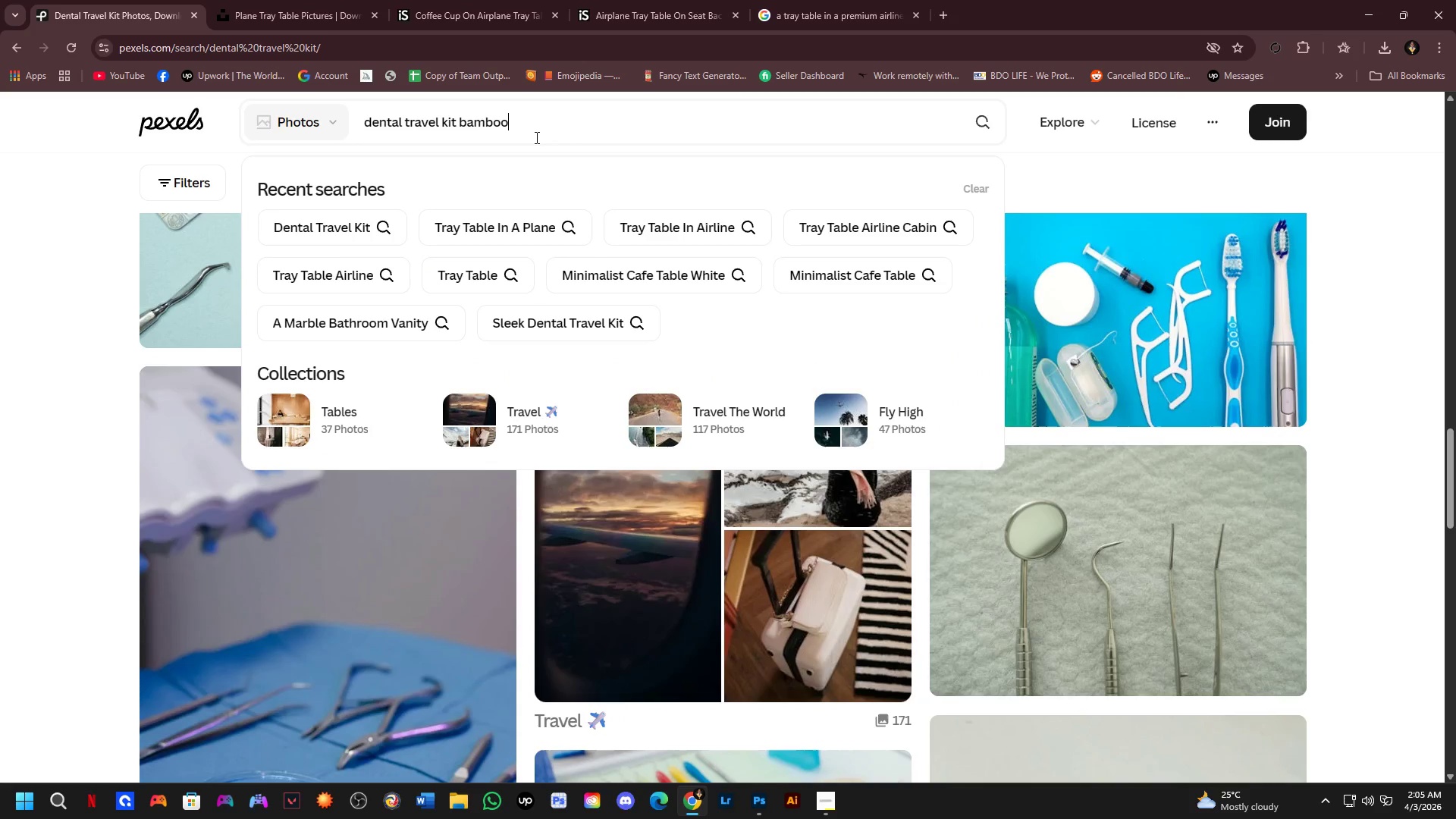 
key(Enter)
 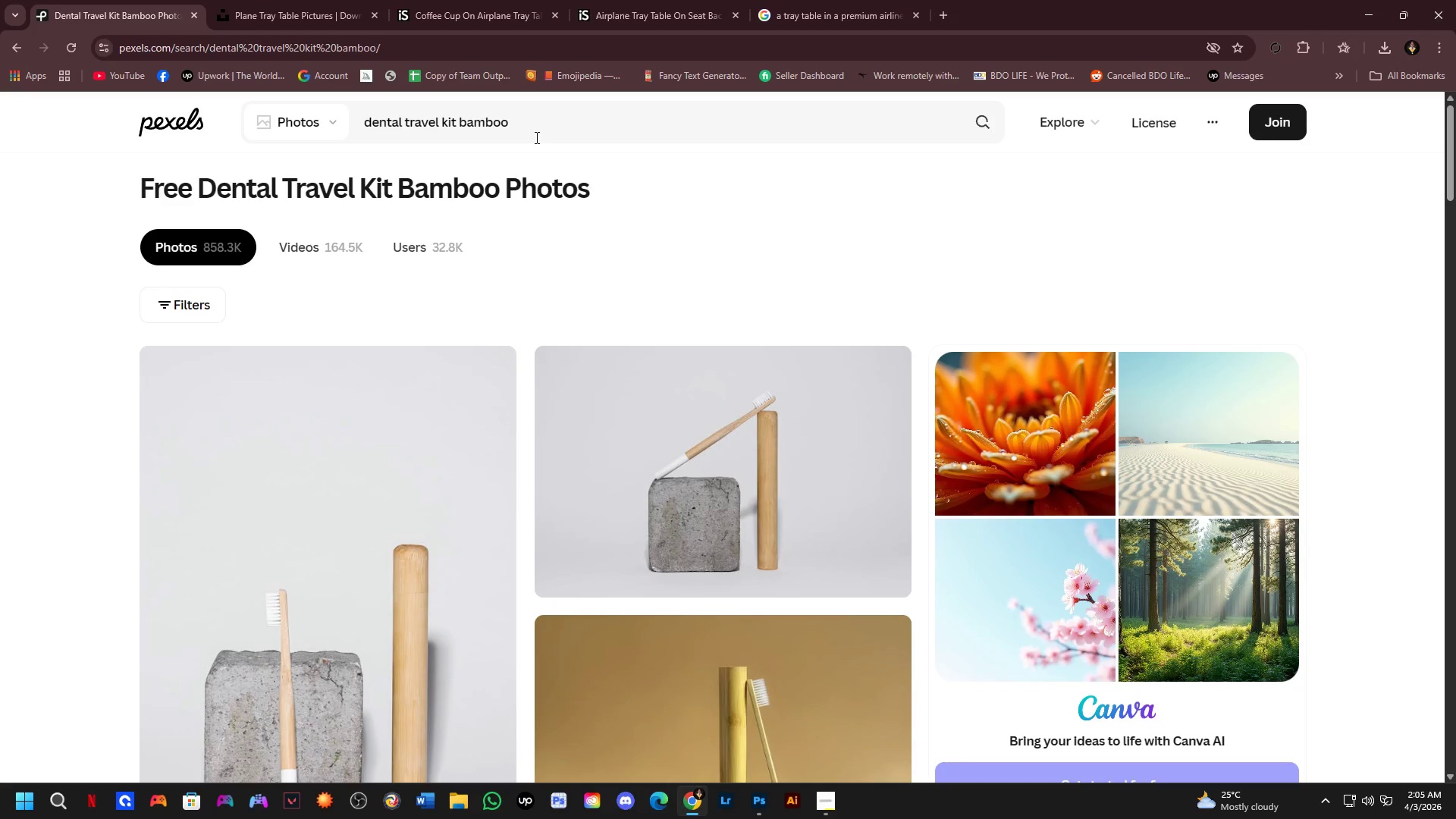 
wait(9.53)
 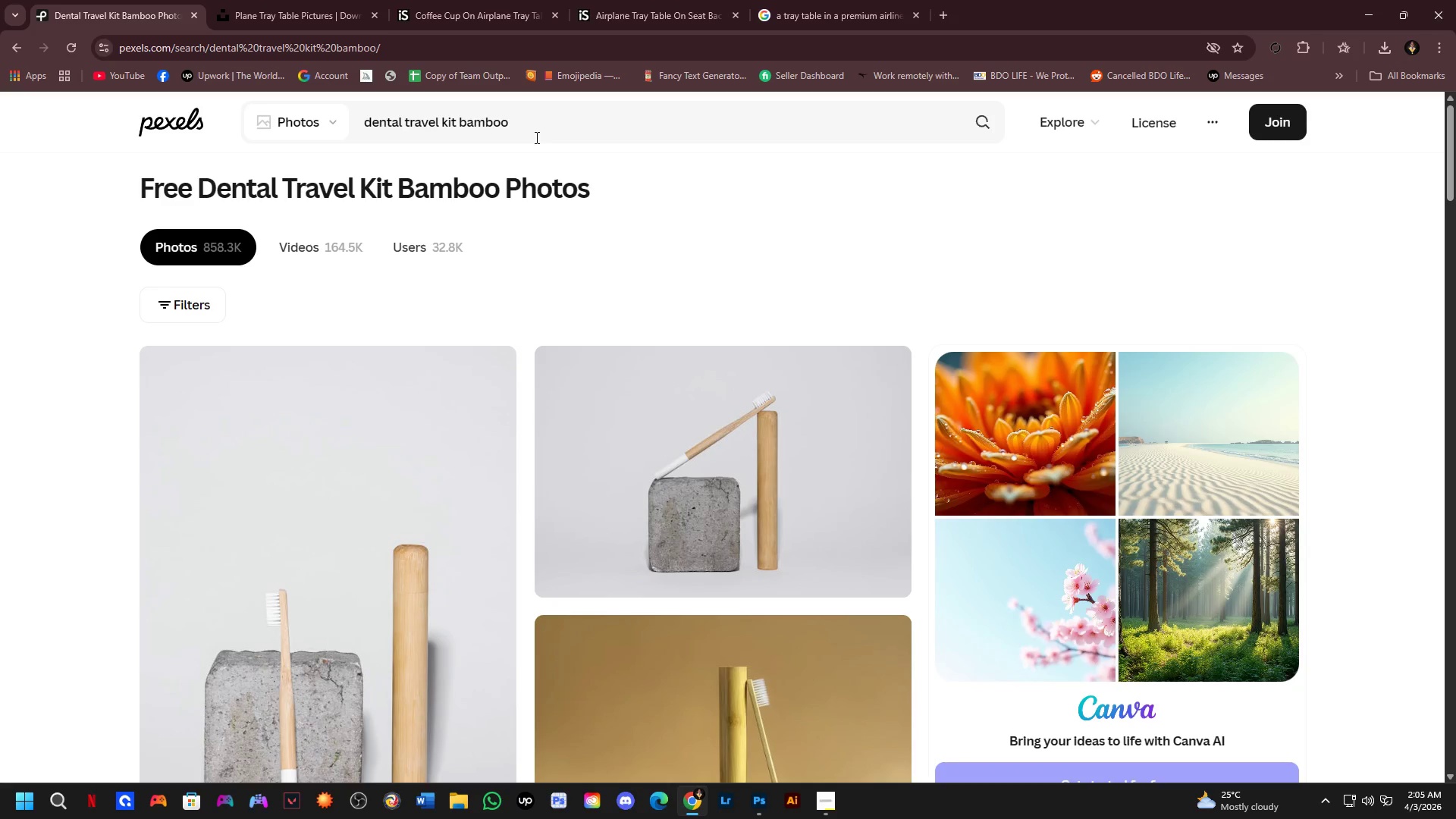 
scroll: coordinate [554, 304], scroll_direction: down, amount: 3.0
 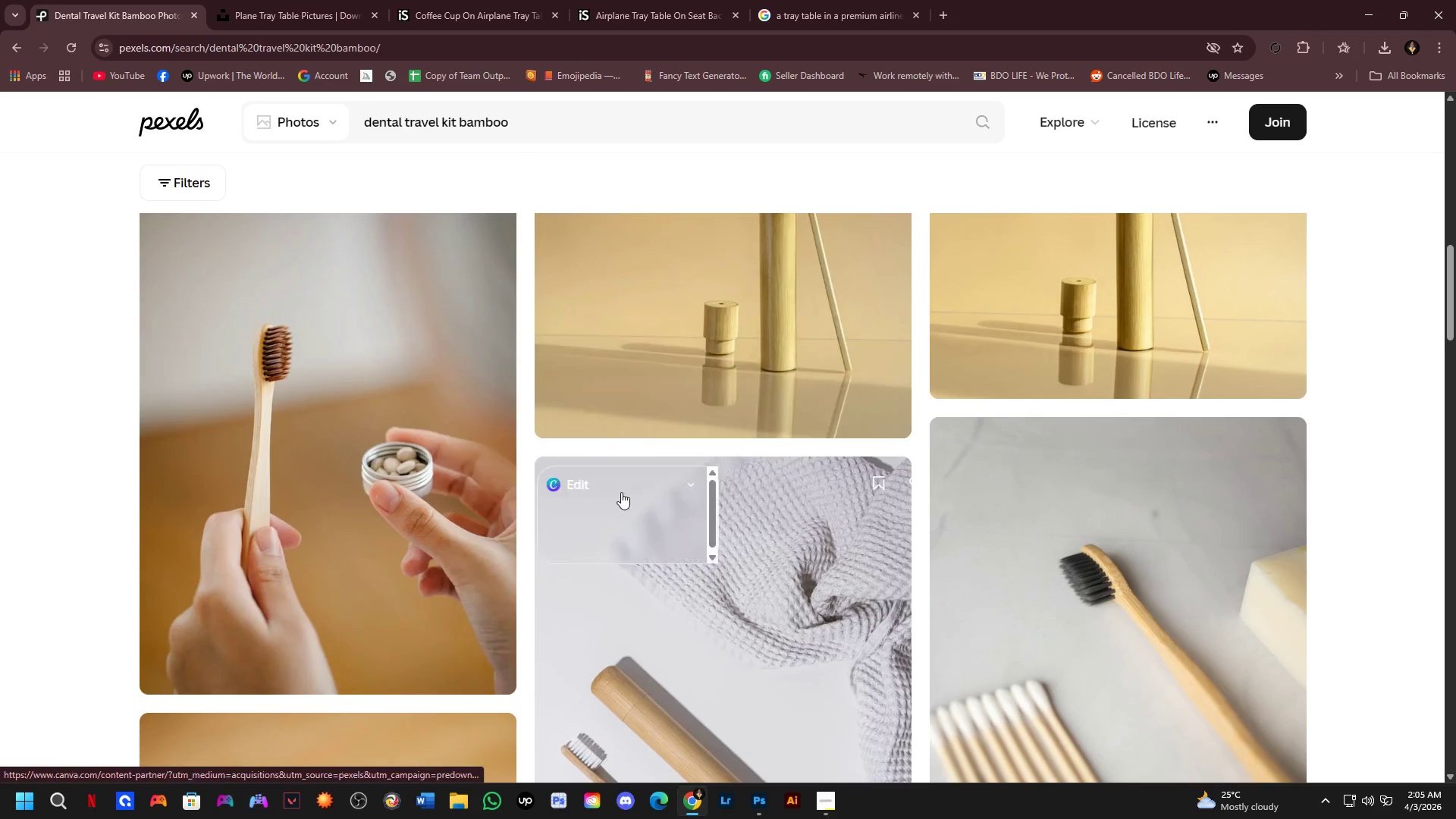 
scroll: coordinate [648, 528], scroll_direction: up, amount: 1.0
 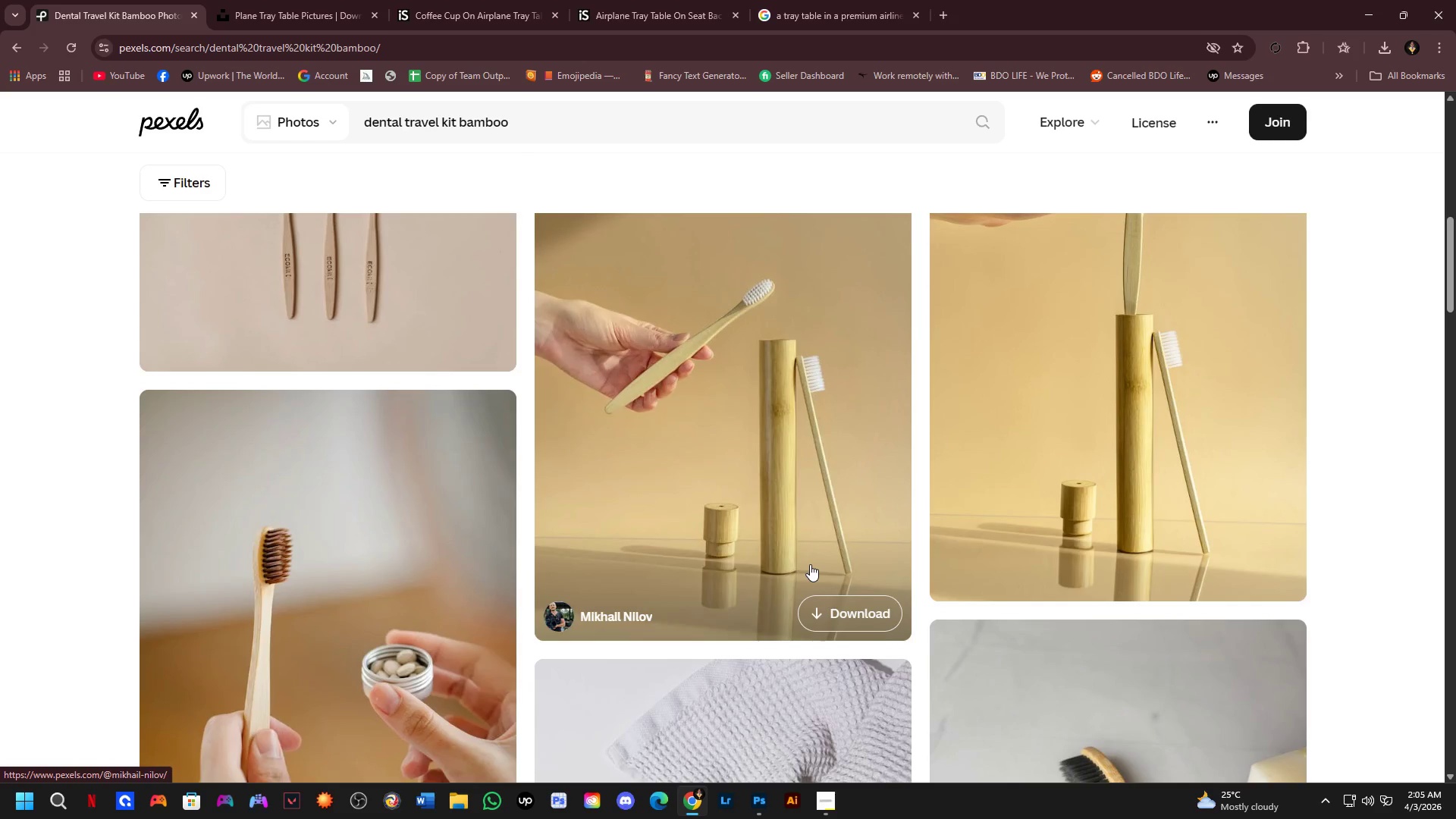 
scroll: coordinate [816, 557], scroll_direction: down, amount: 11.0
 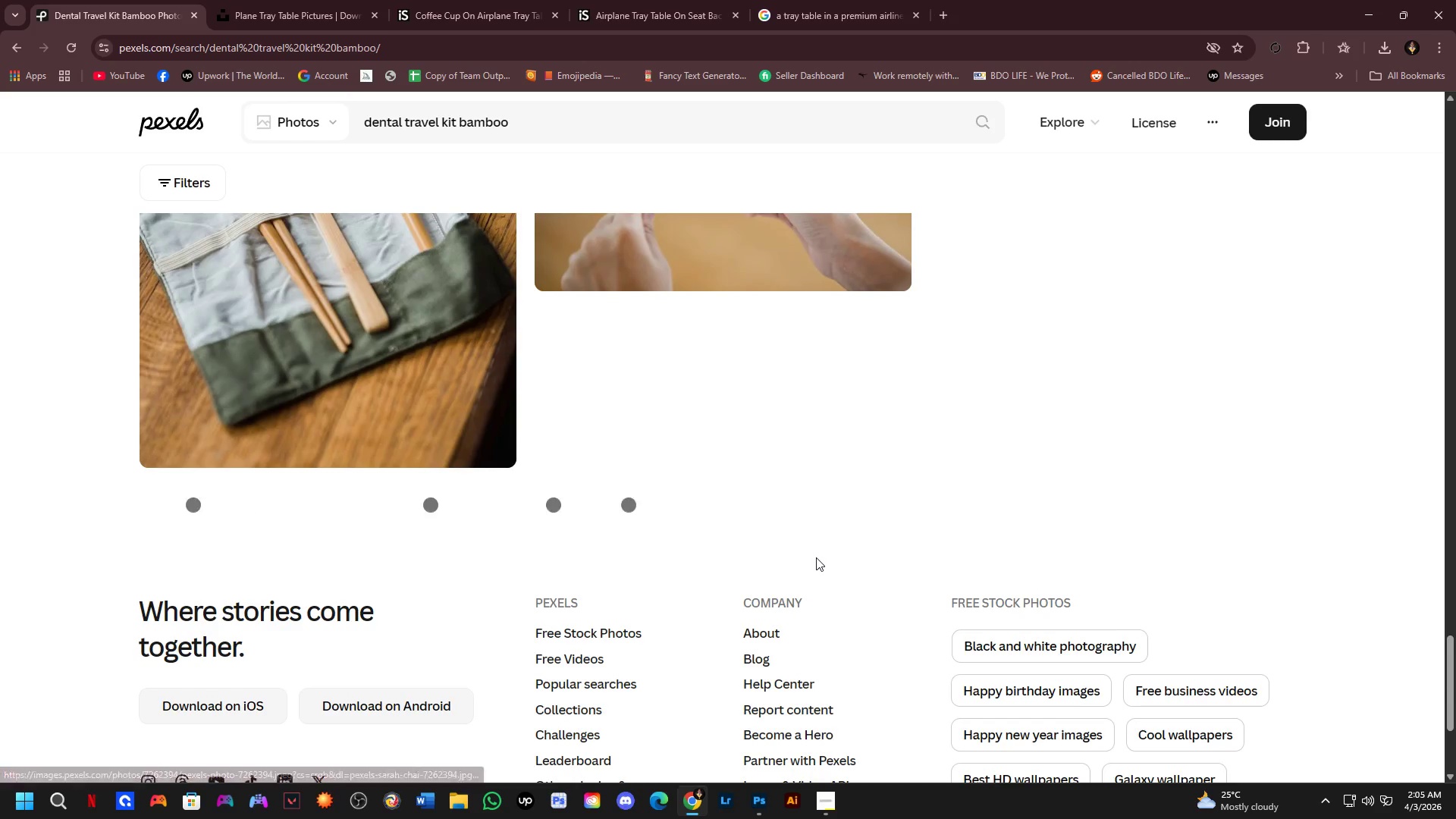 
scroll: coordinate [803, 575], scroll_direction: up, amount: 2.0
 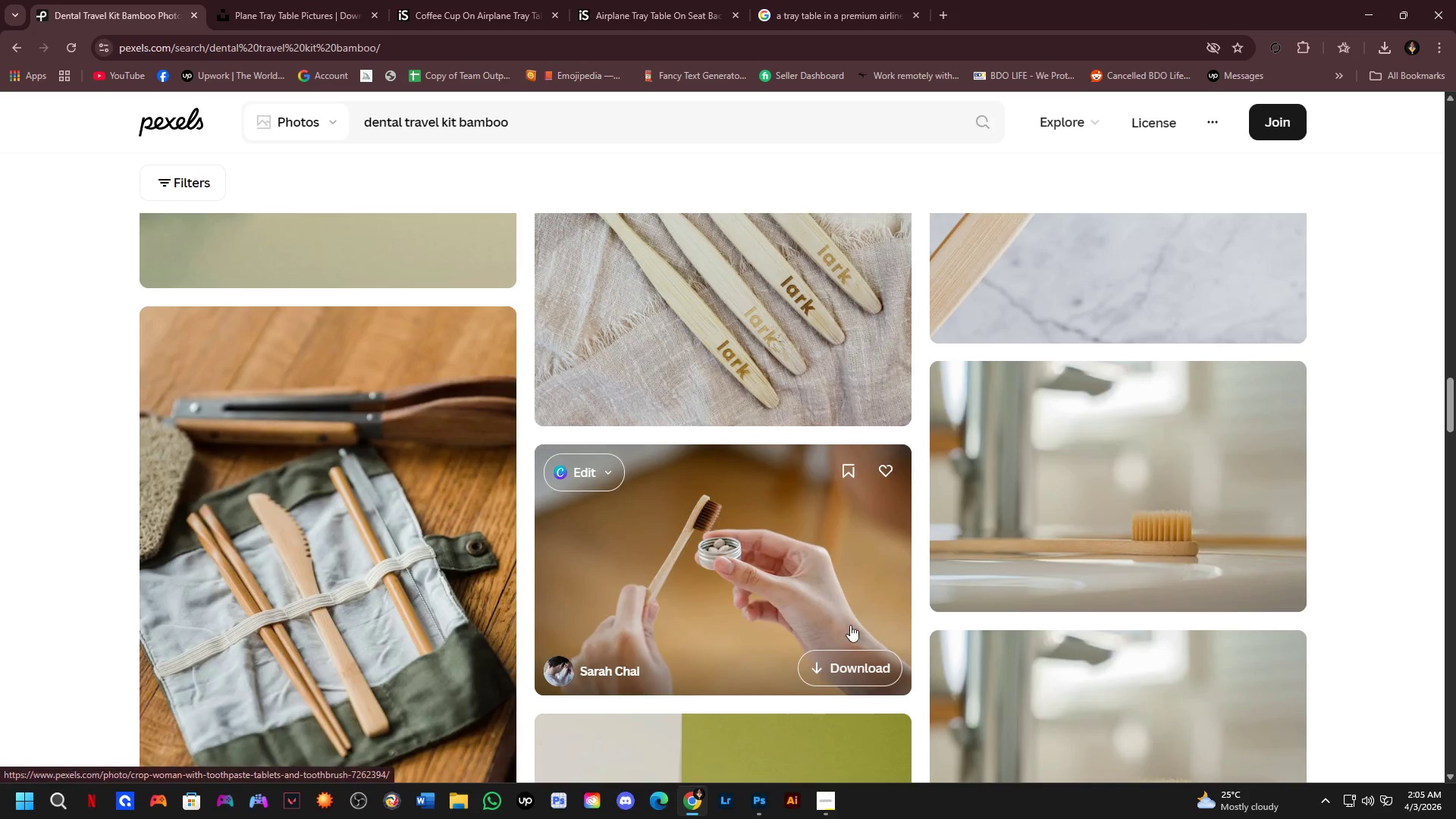 
scroll: coordinate [851, 625], scroll_direction: down, amount: 1.0
 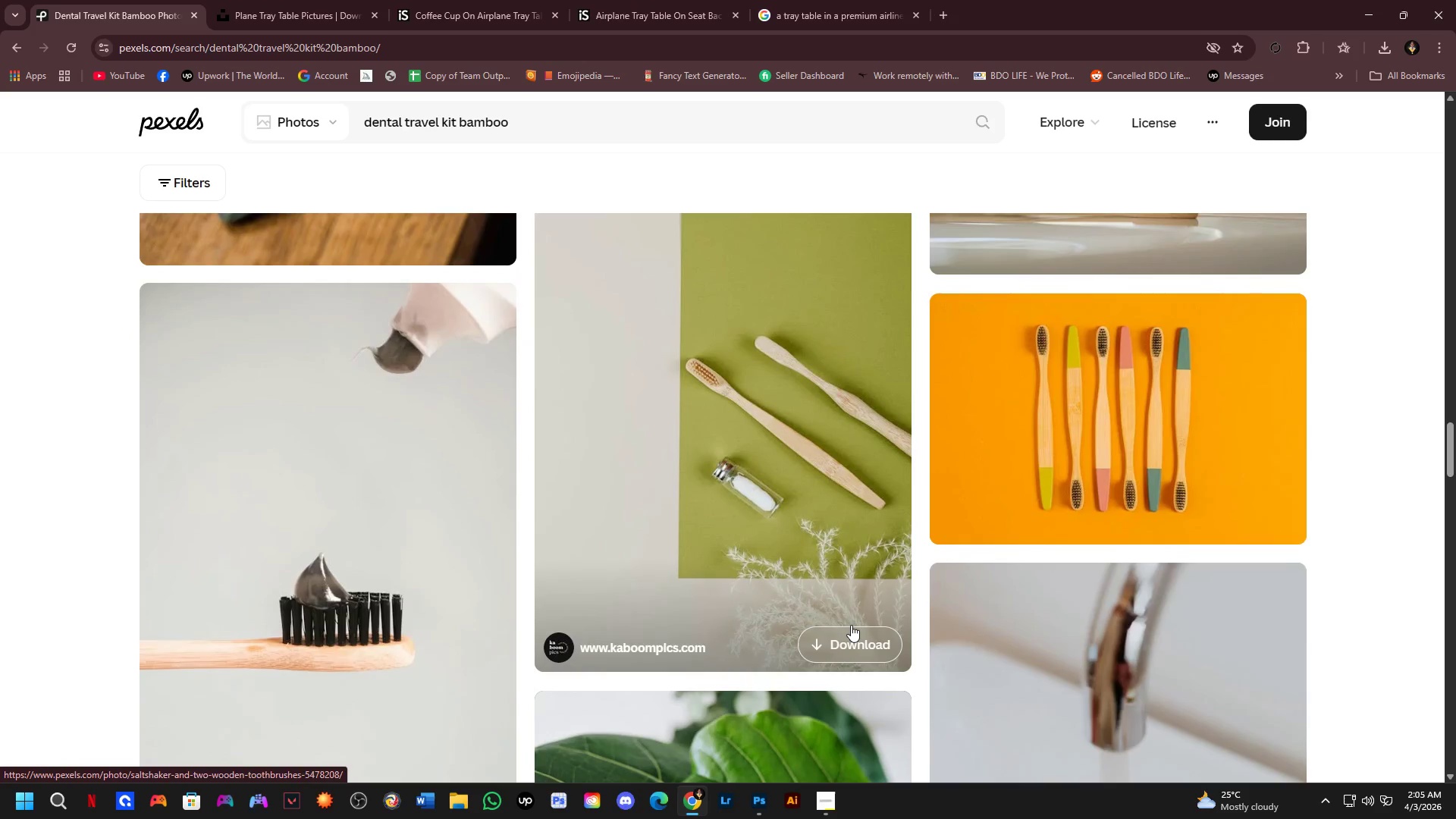 
scroll: coordinate [881, 657], scroll_direction: up, amount: 14.0
 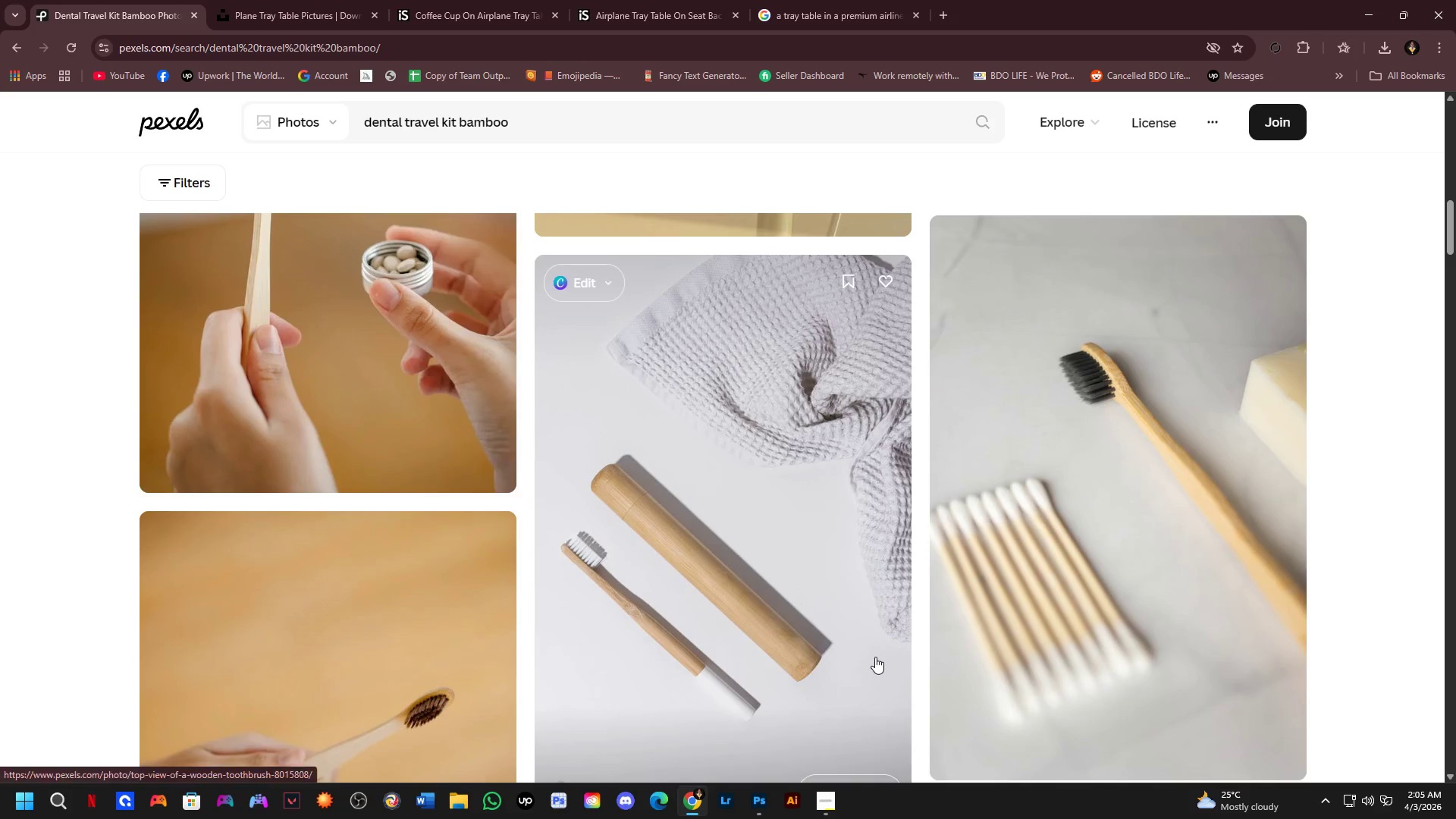 
key(Alt+Tab)
 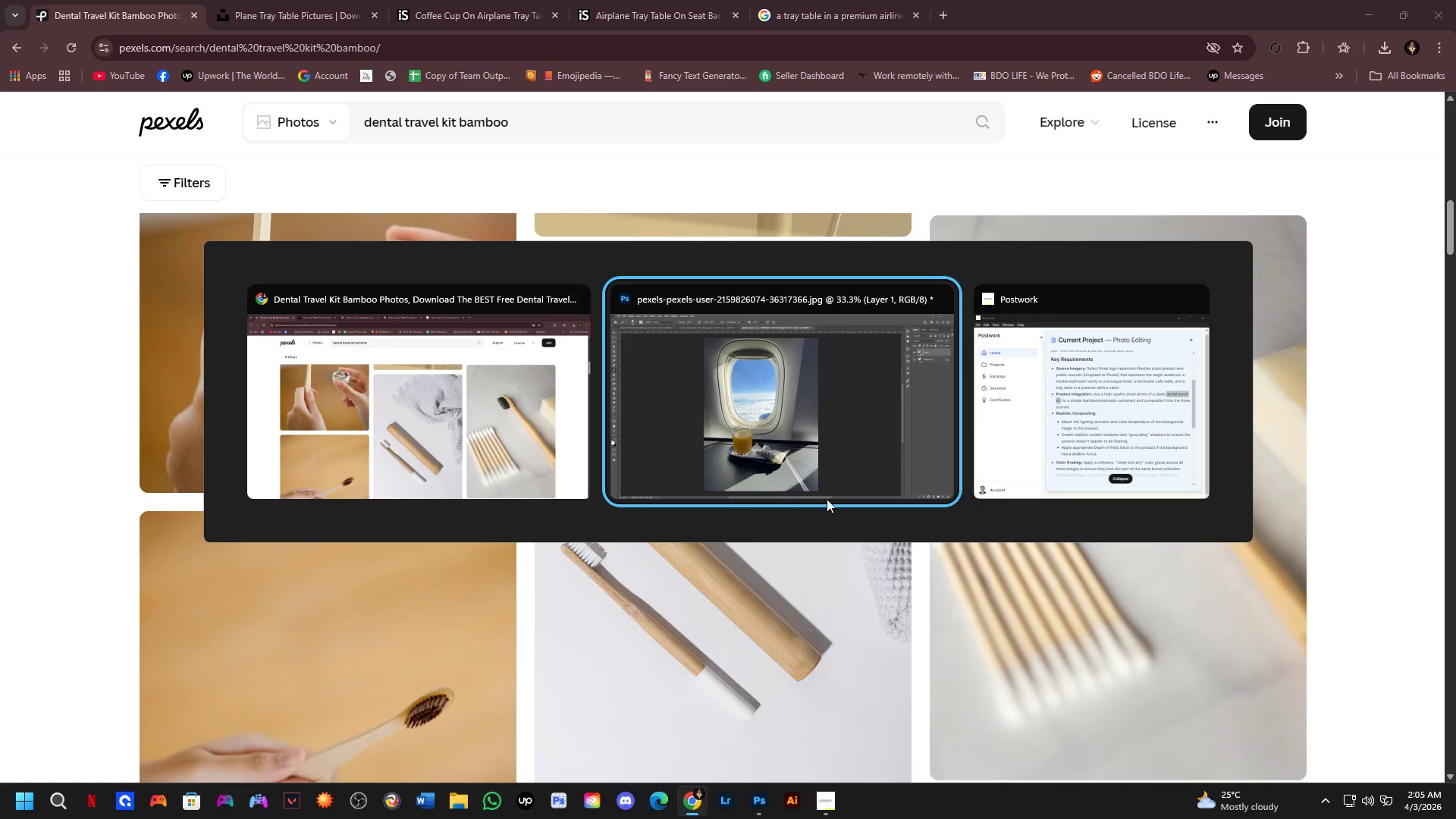 
left_click([815, 466])
 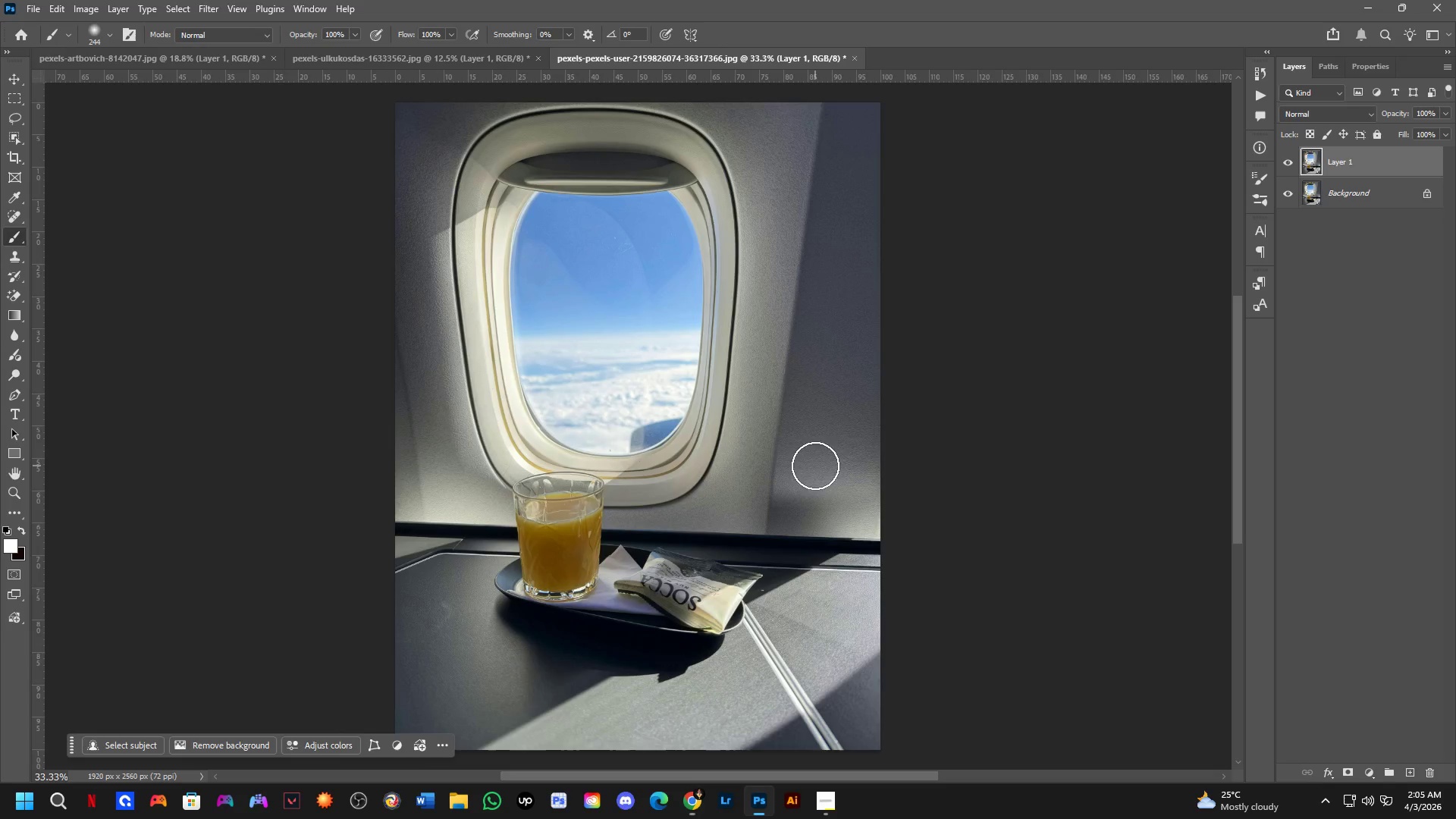 
key(Control+ControlLeft)
 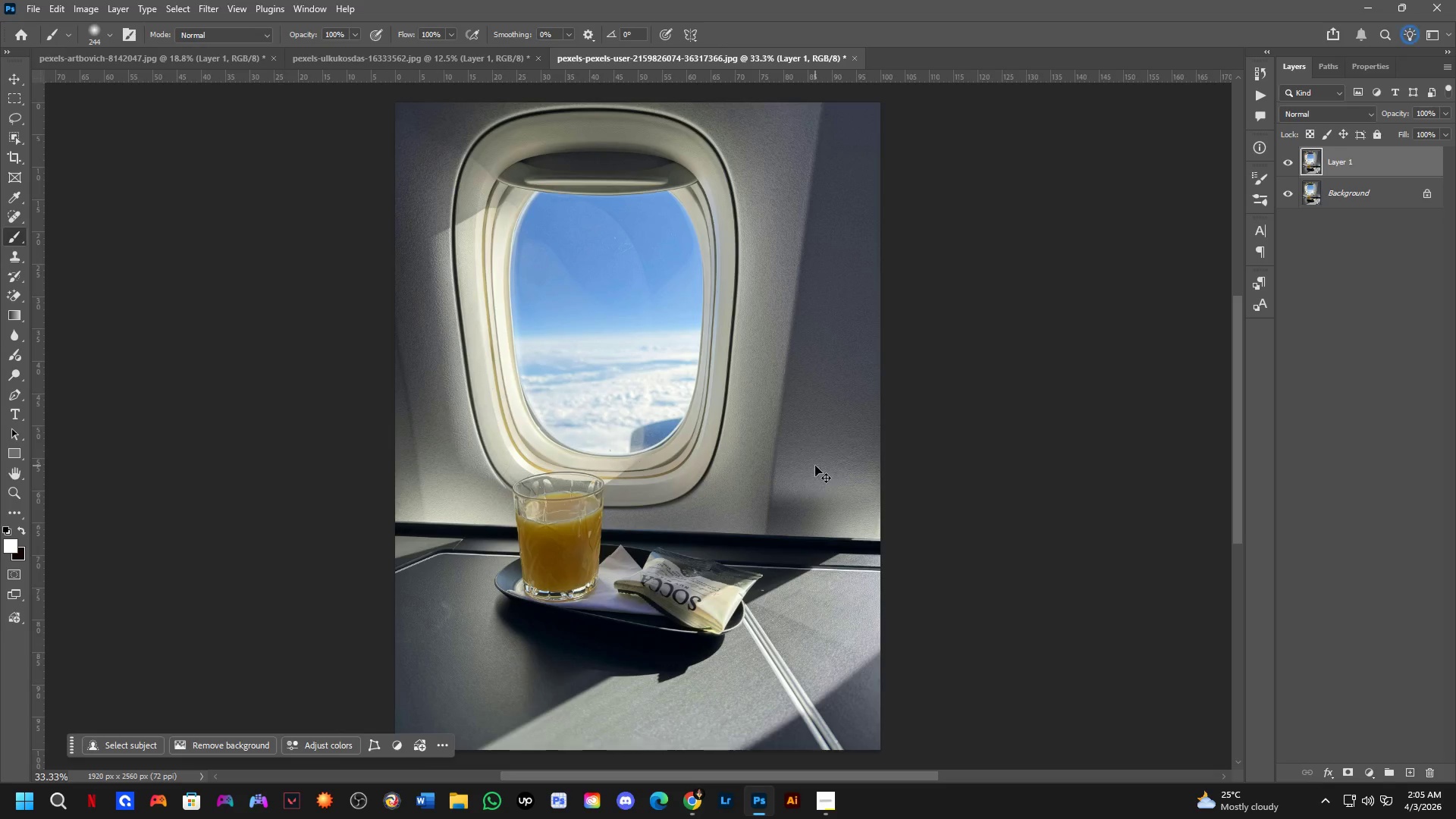 
key(Control+Tab)
 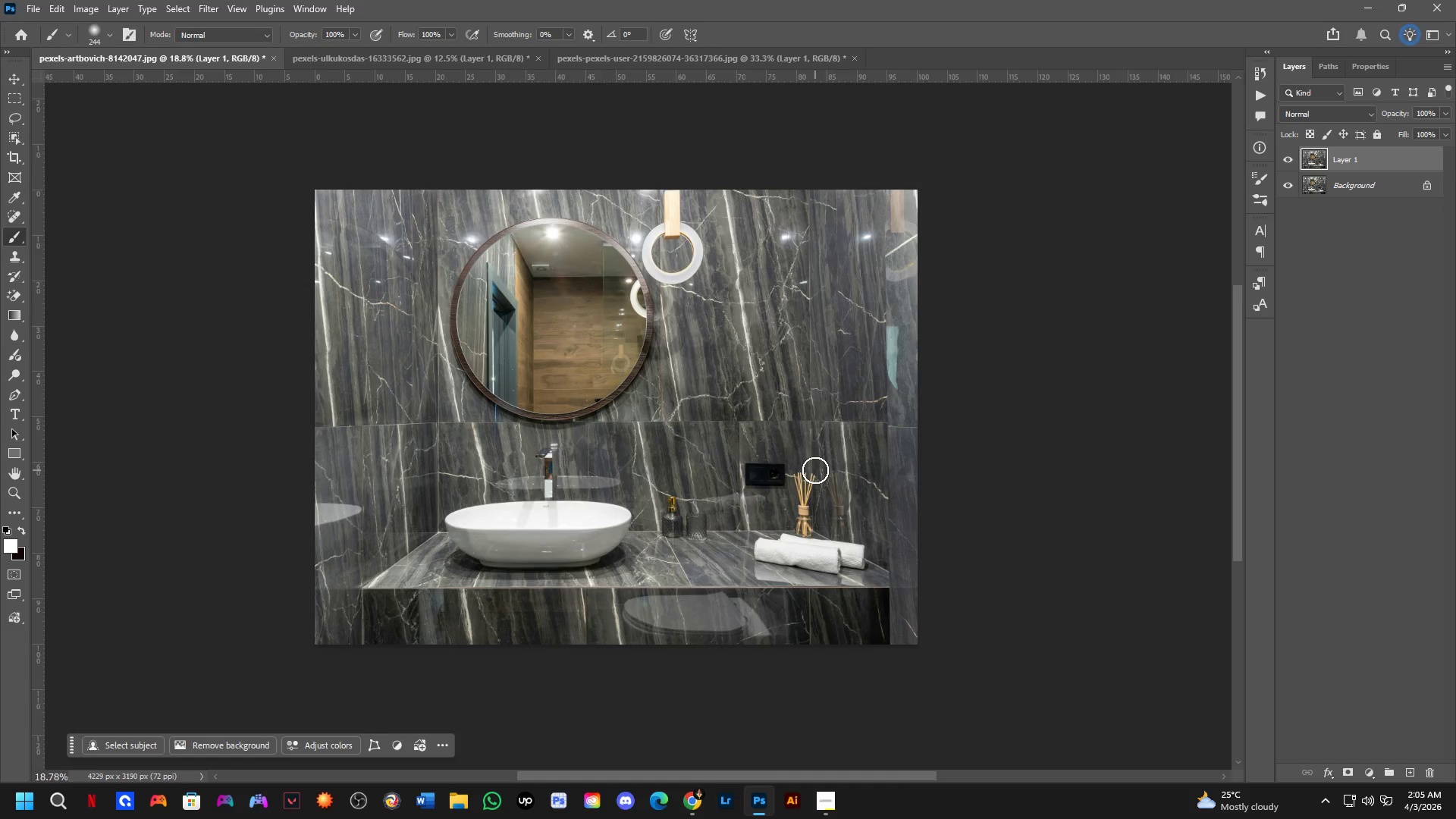 
key(Alt+AltLeft)
 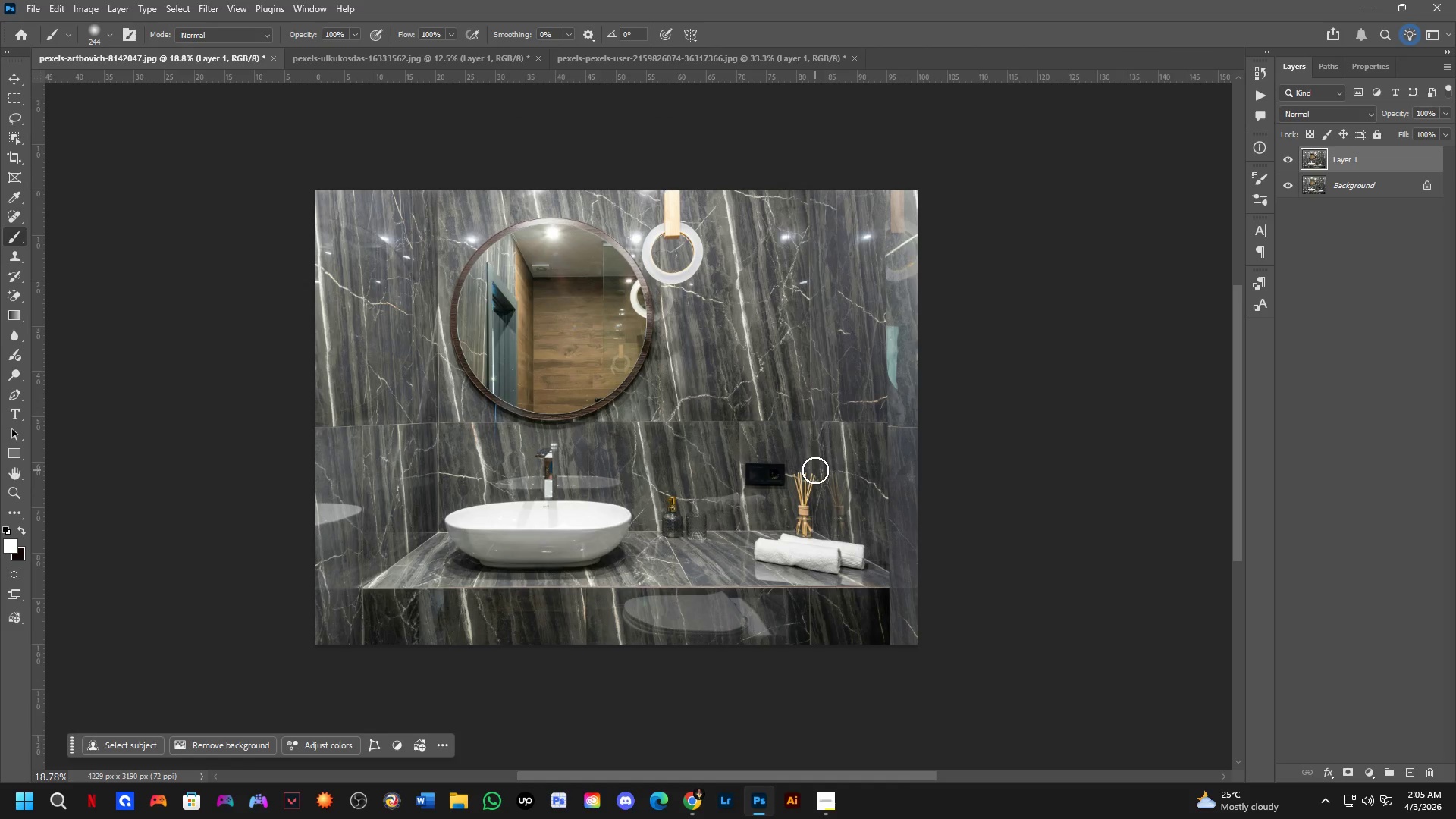 
key(Alt+Tab)
 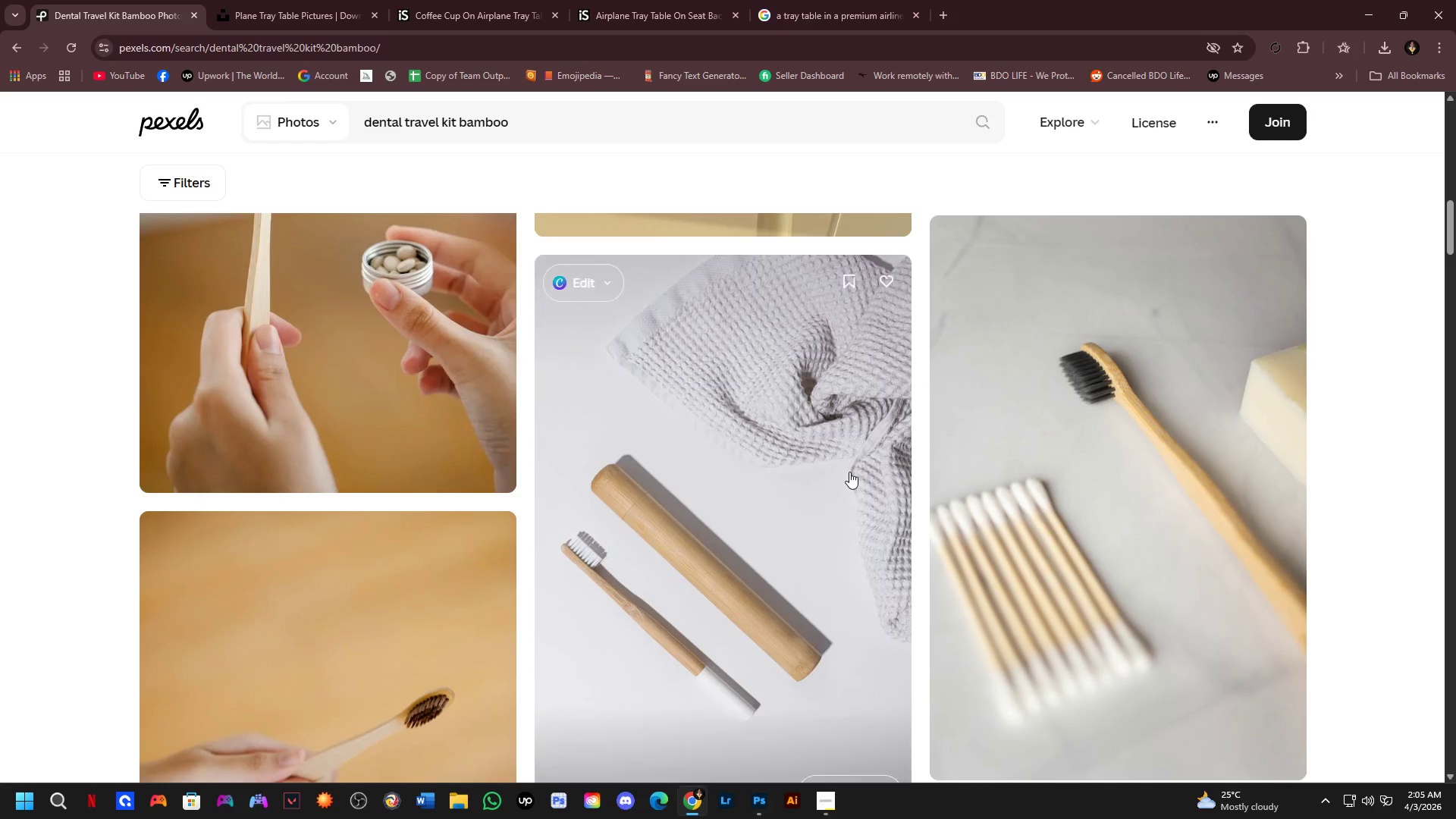 
scroll: coordinate [884, 487], scroll_direction: up, amount: 5.0
 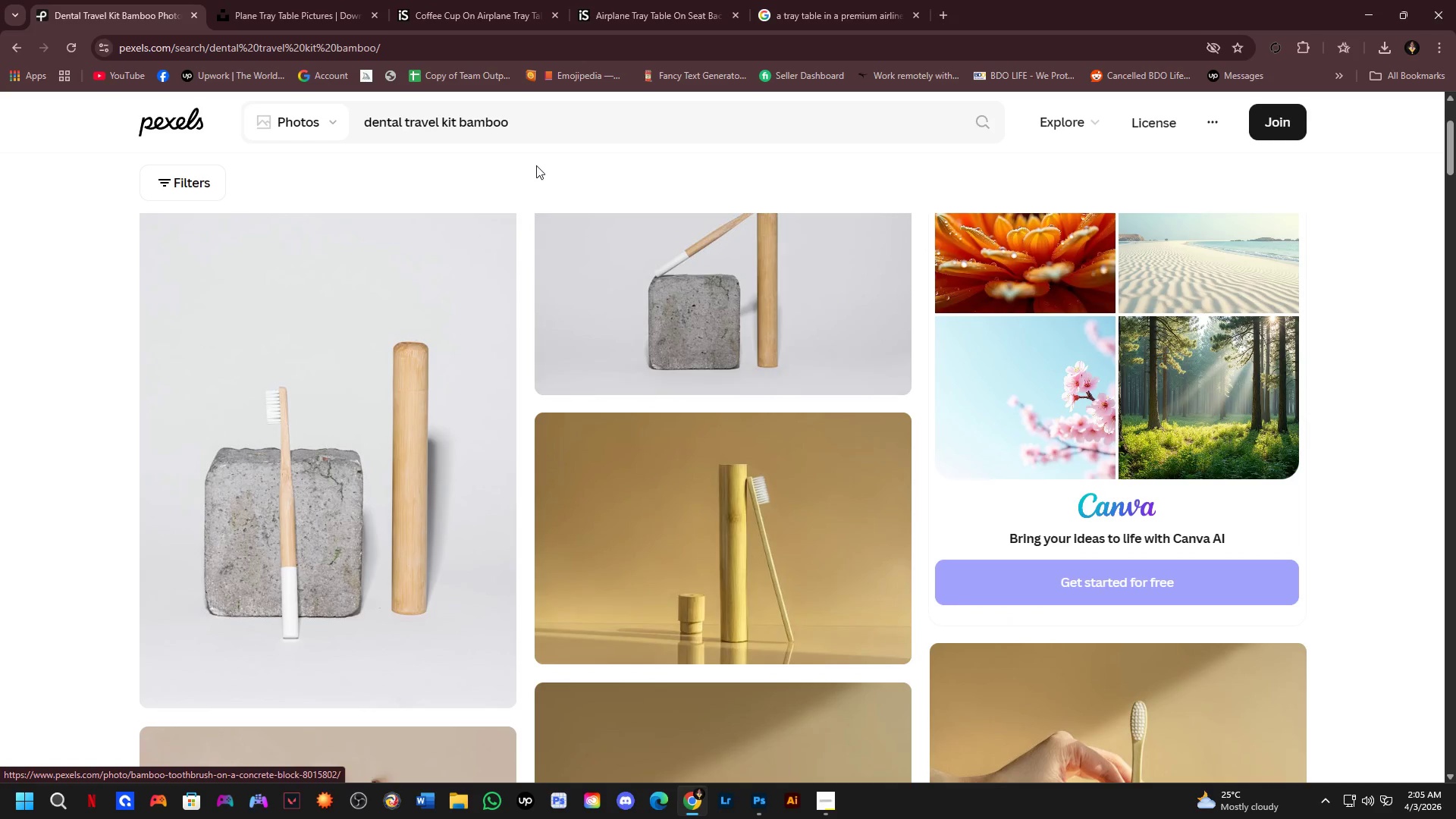 
left_click([551, 128])
 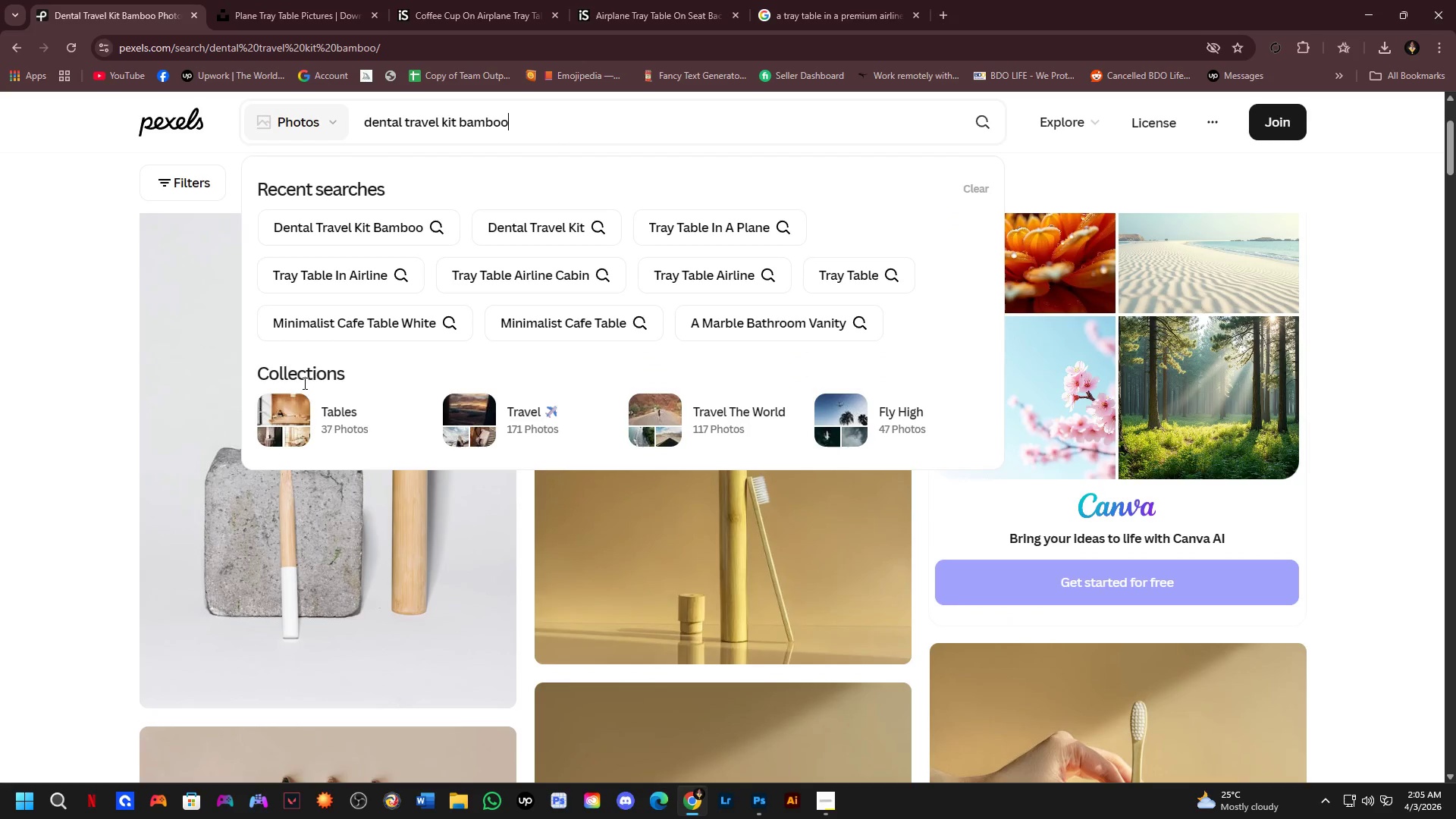 
key(Alt+Tab)